 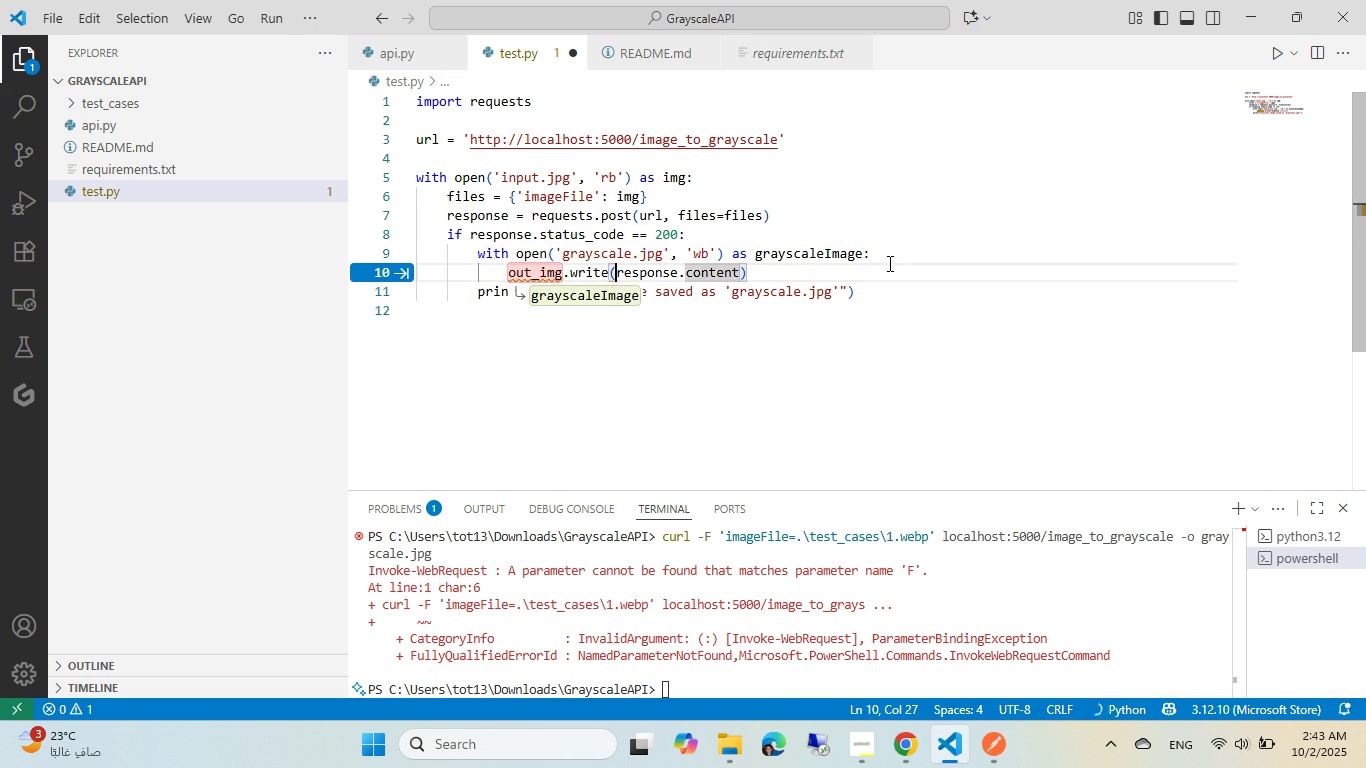 
key(Control+ArrowLeft)
 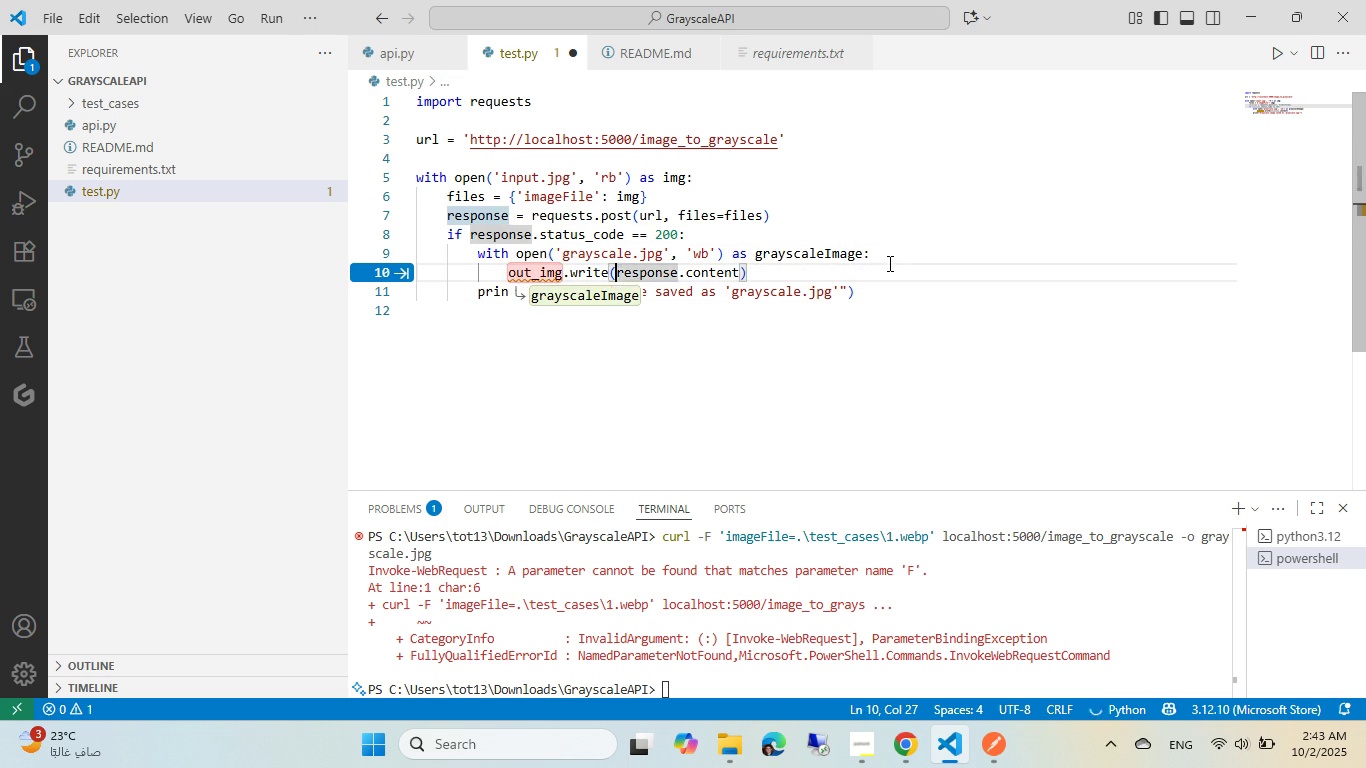 
key(Control+ArrowLeft)
 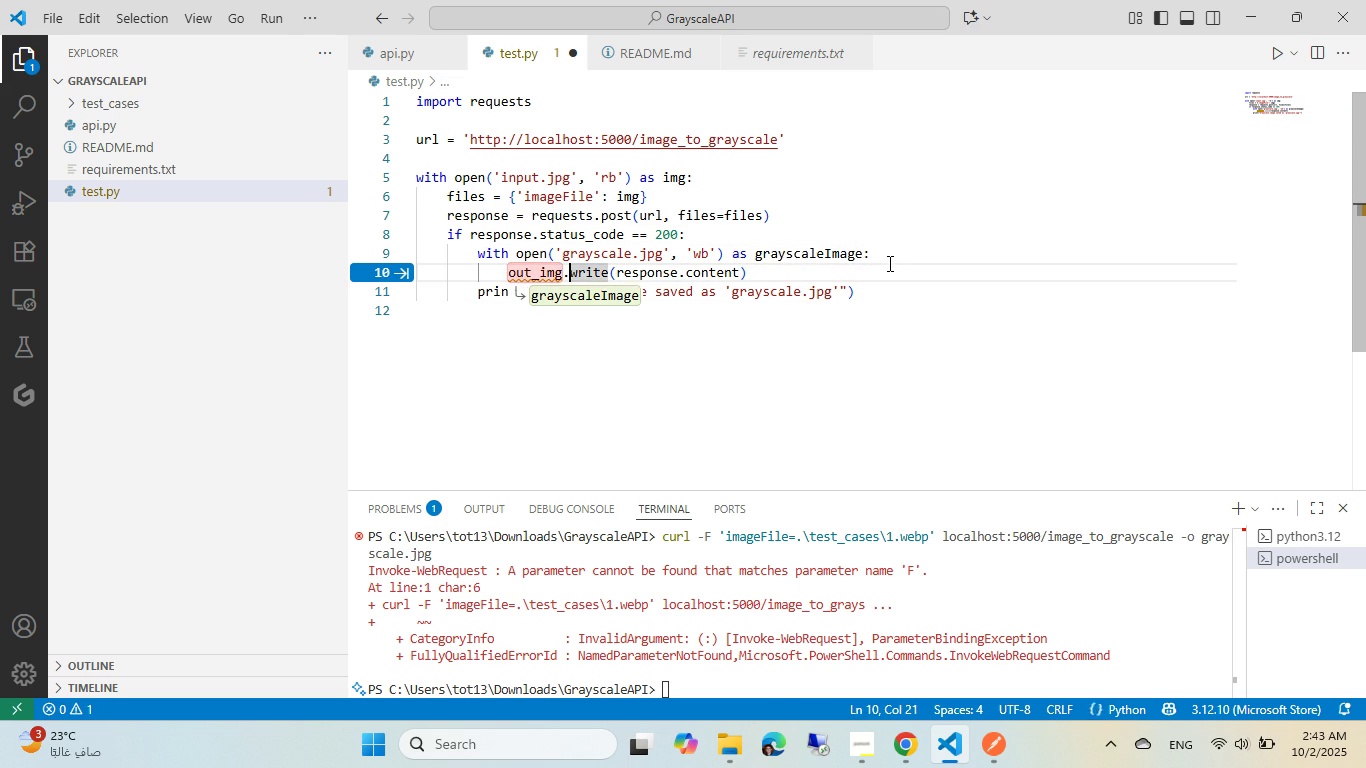 
key(ArrowLeft)
 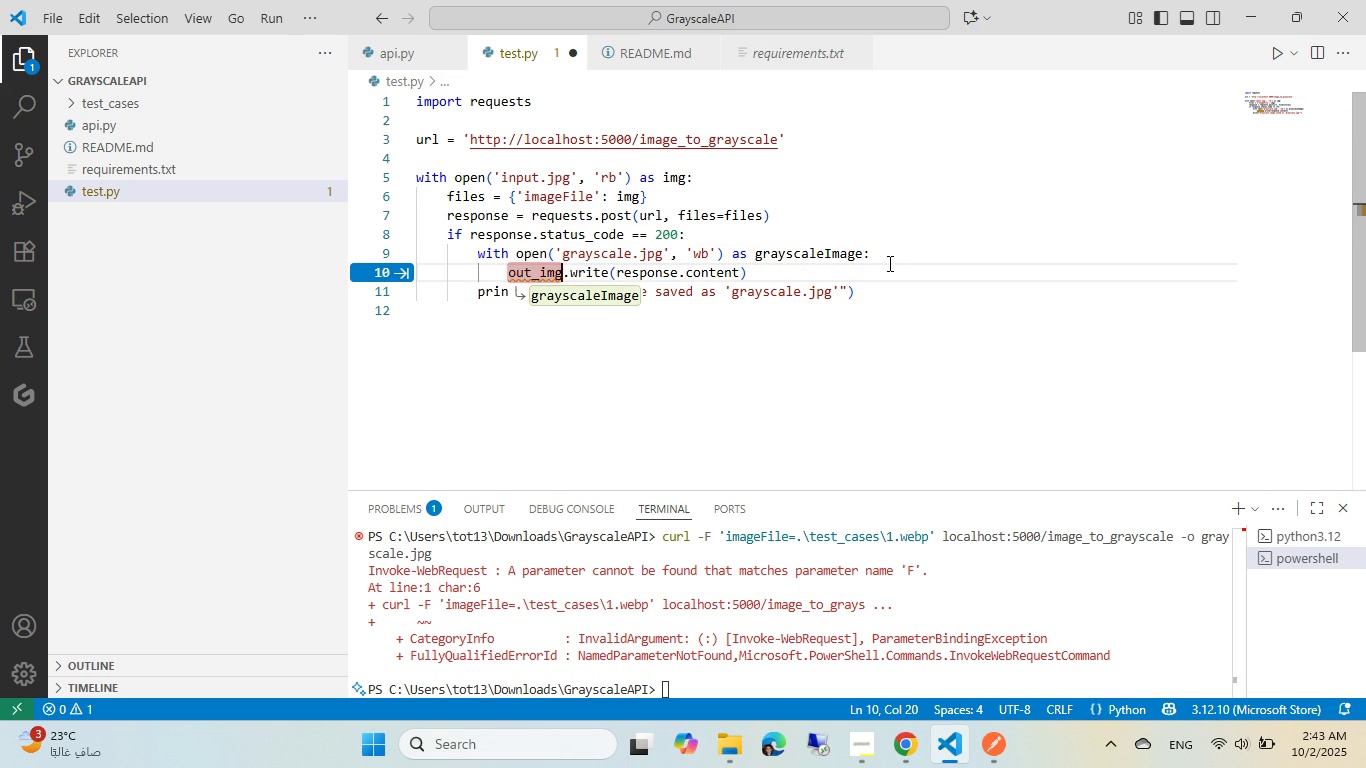 
key(Control+ControlLeft)
 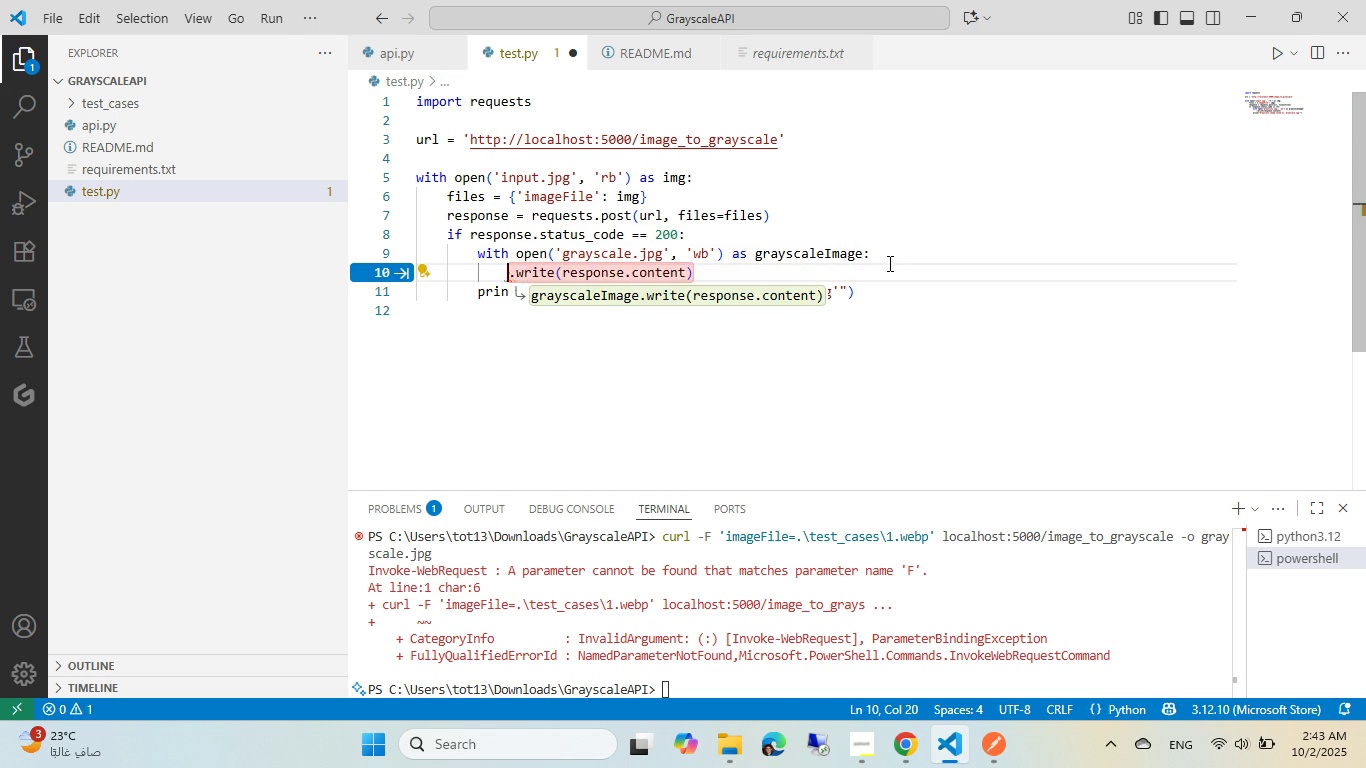 
key(Control+Backspace)